 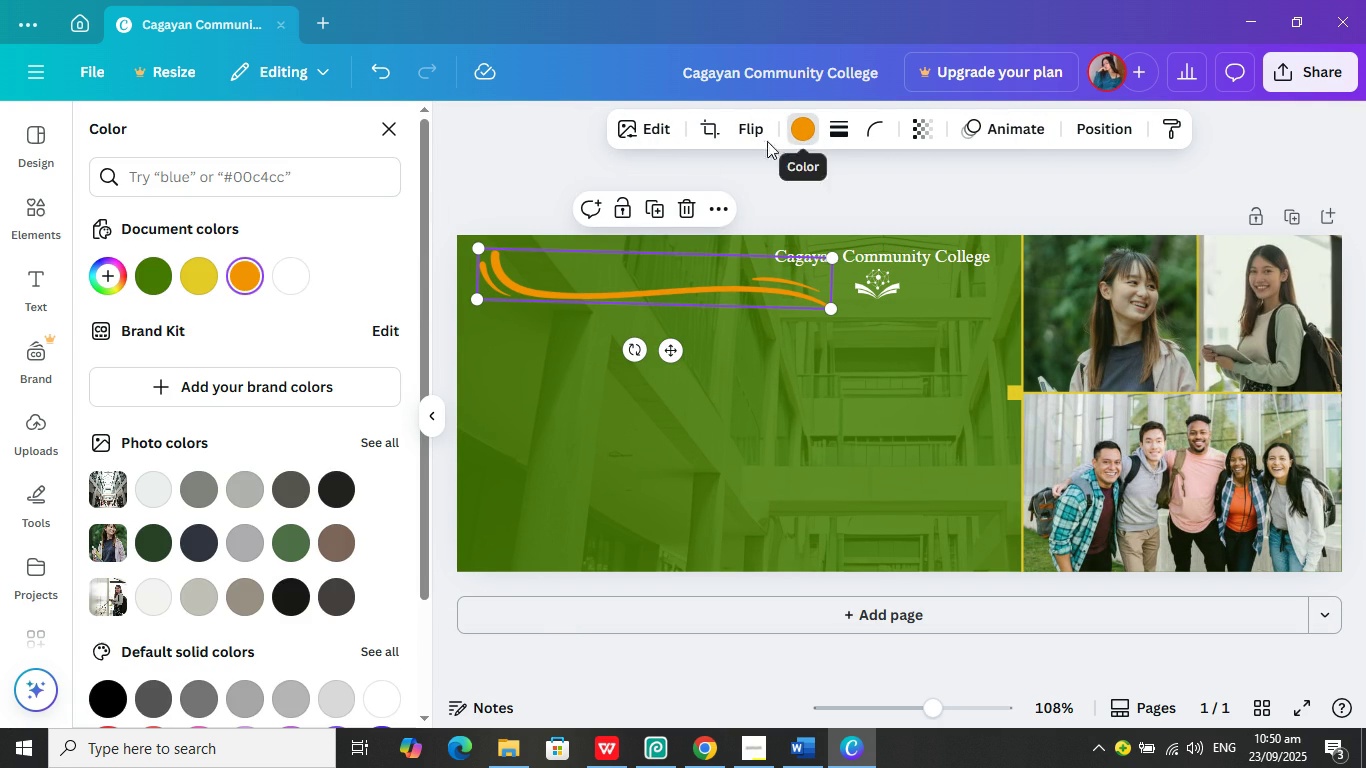 
left_click([199, 278])
 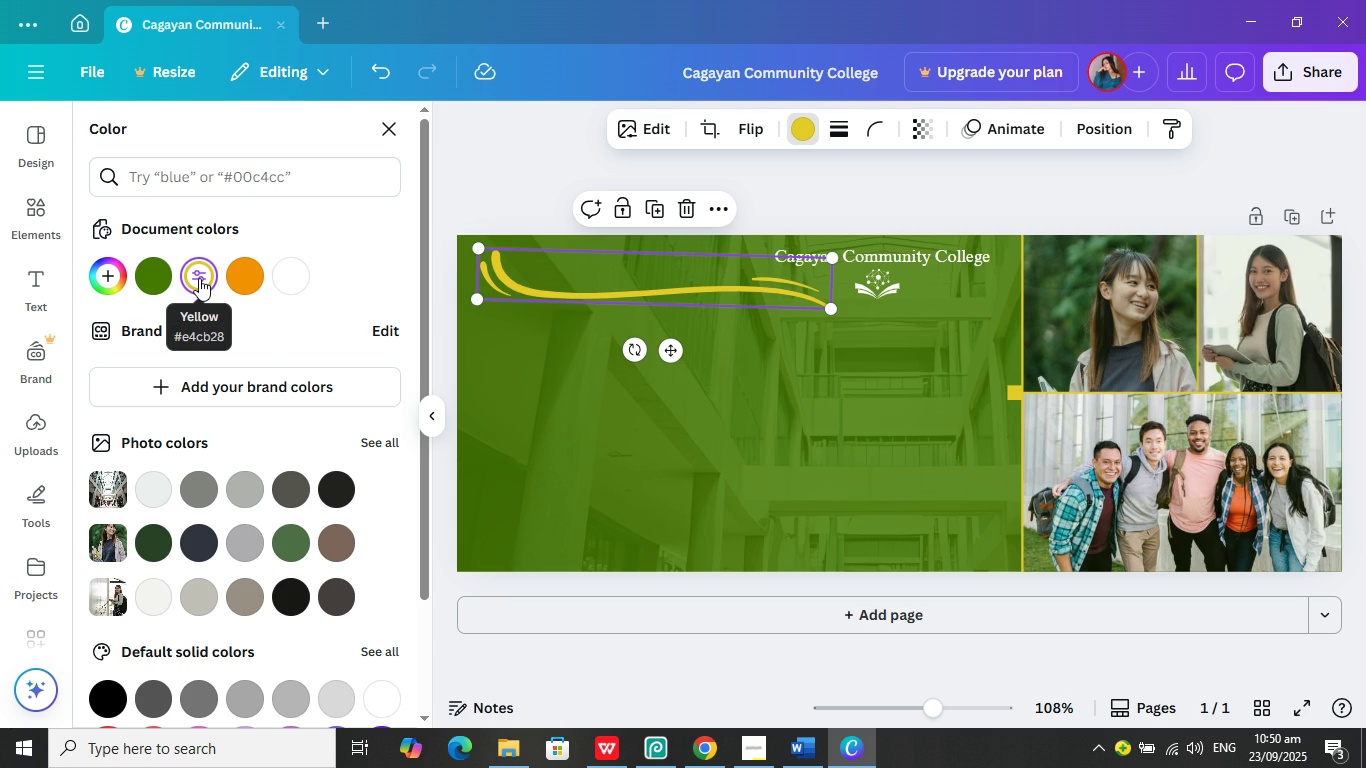 
scroll: coordinate [199, 278], scroll_direction: down, amount: 1.0
 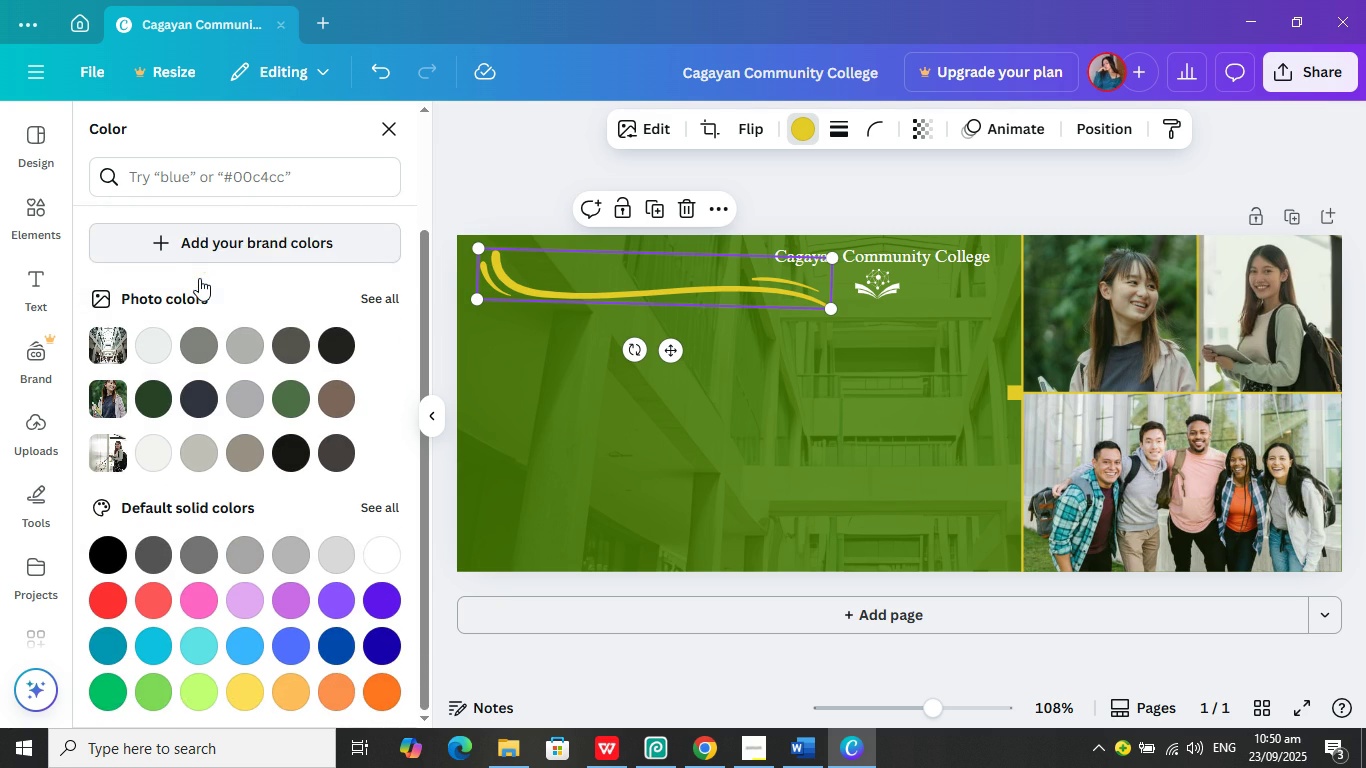 
scroll: coordinate [199, 278], scroll_direction: up, amount: 3.0
 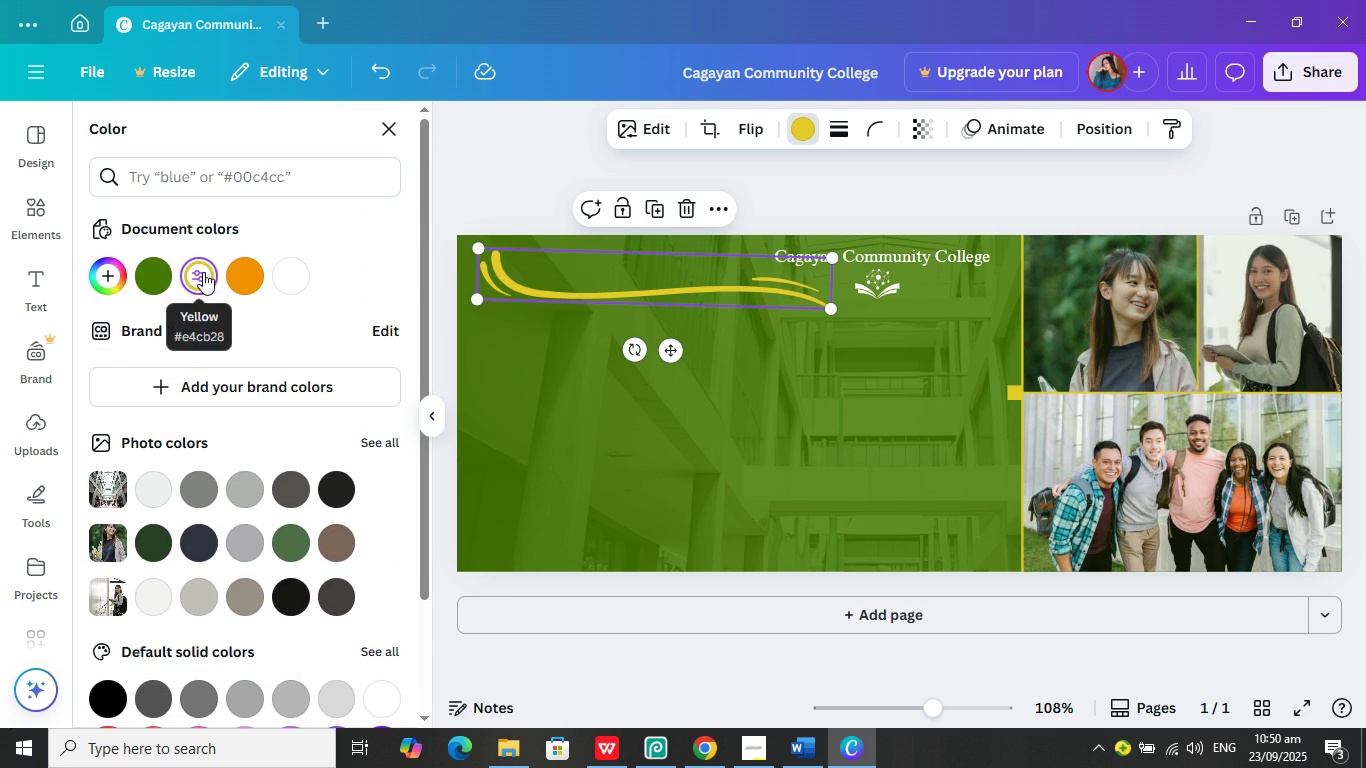 
left_click([202, 272])
 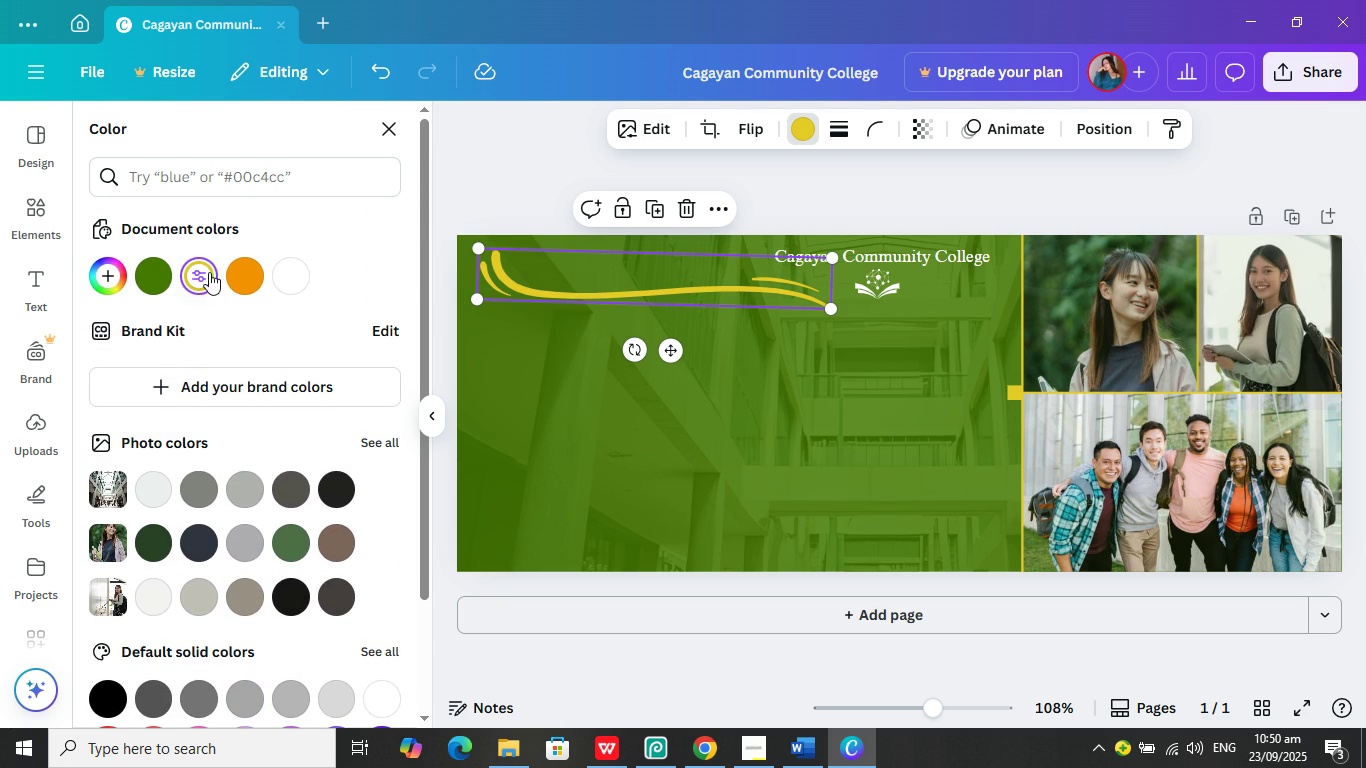 
left_click([202, 273])